 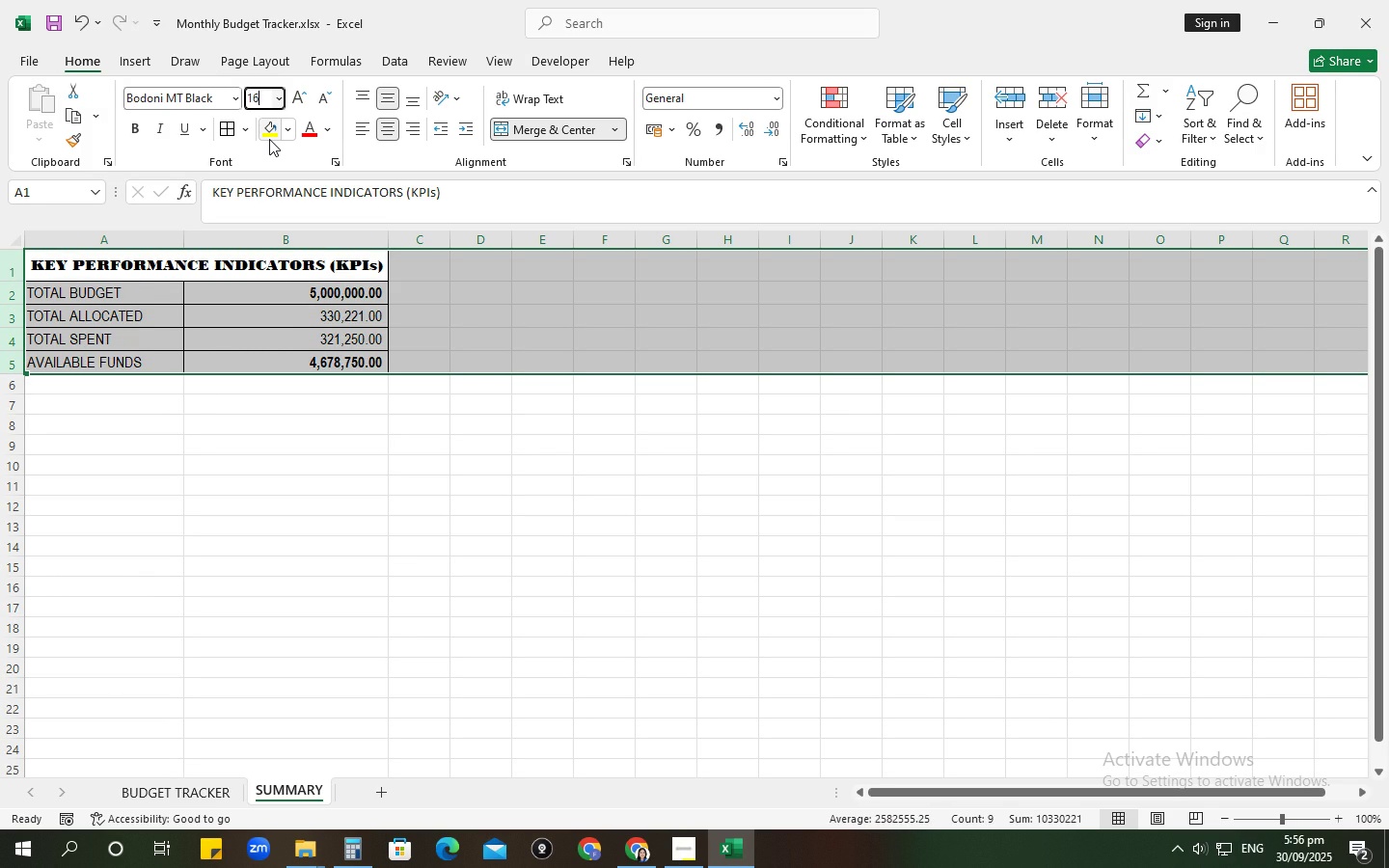 
key(Numpad6)
 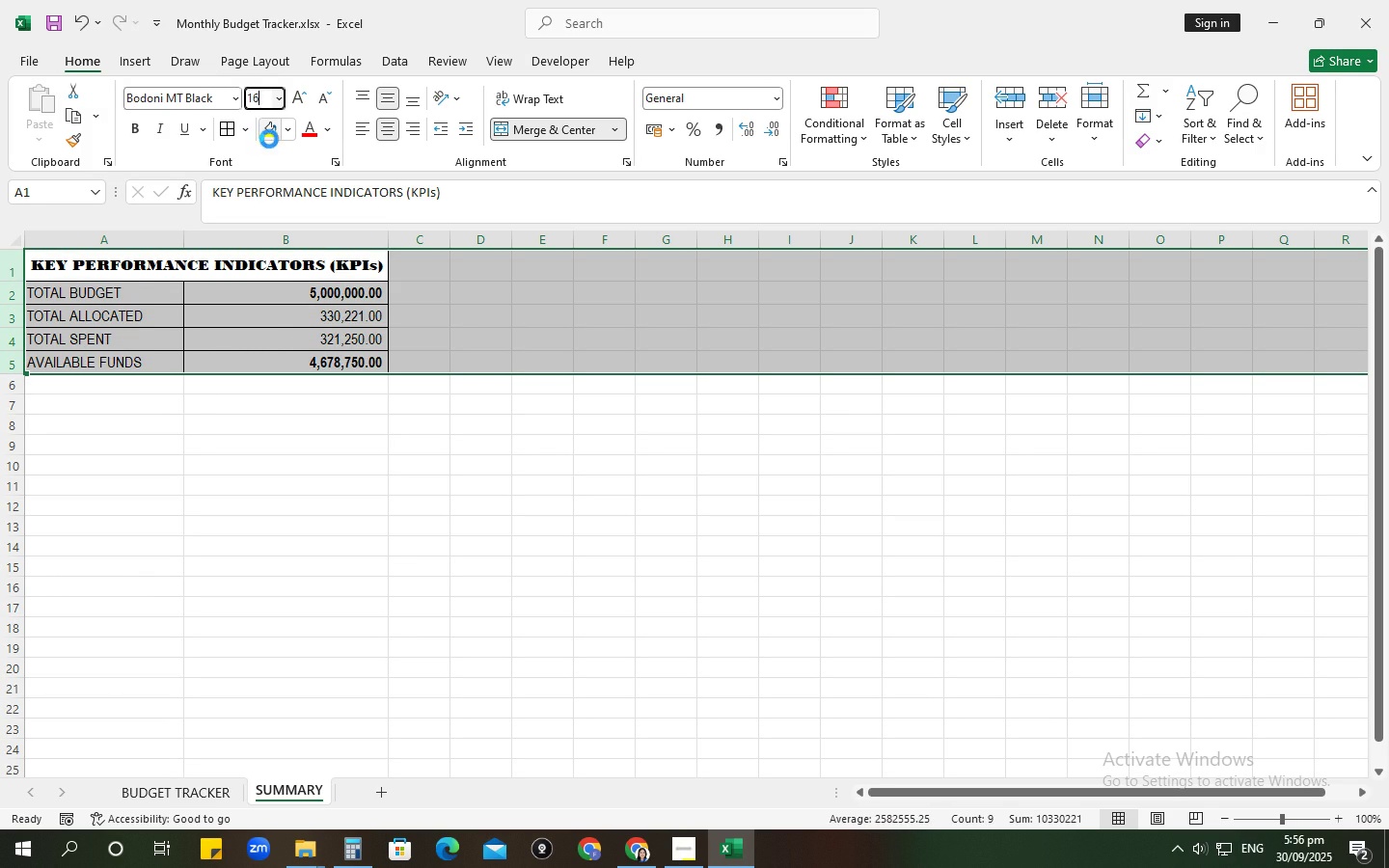 
key(NumpadEnter)
 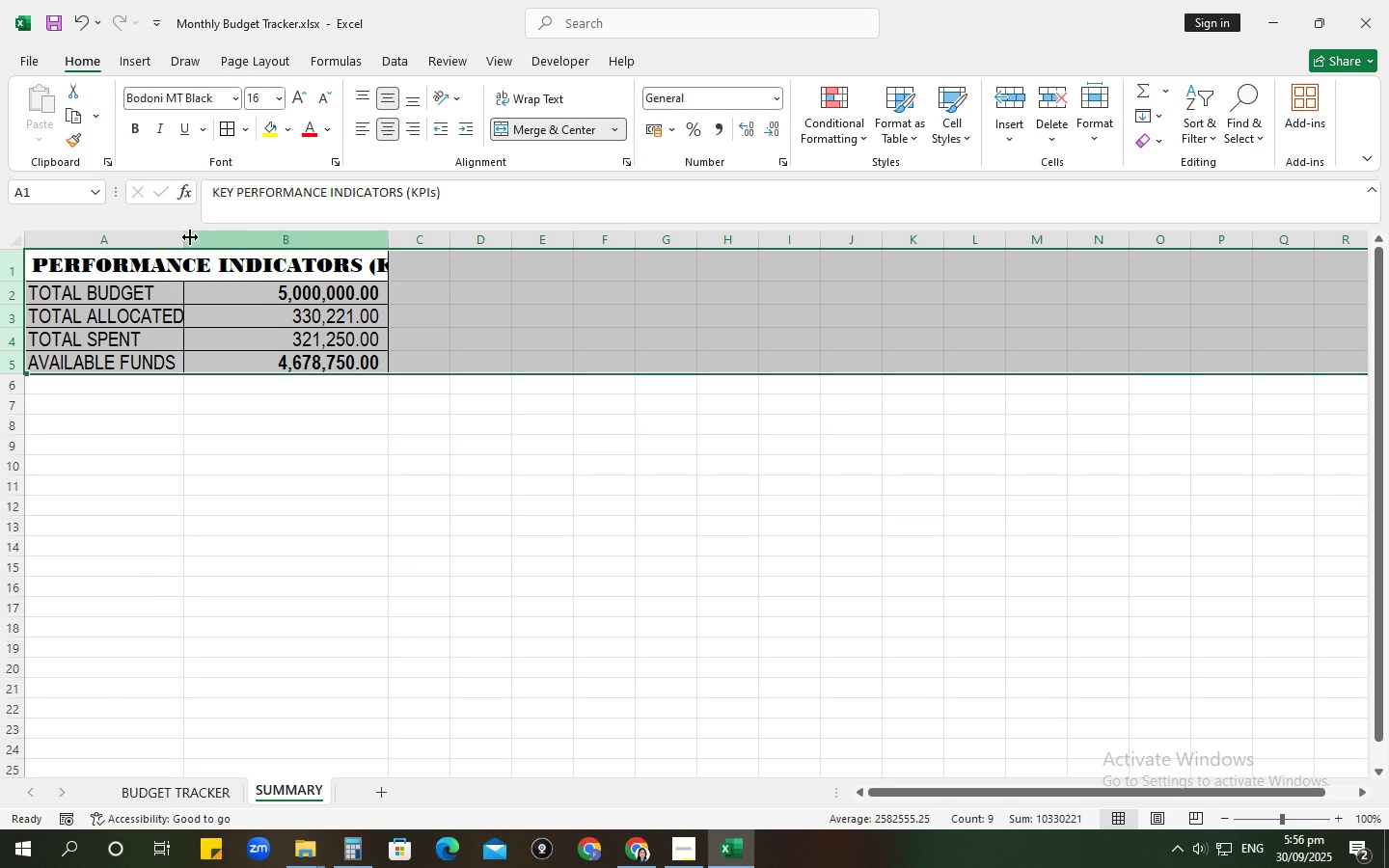 
double_click([185, 237])
 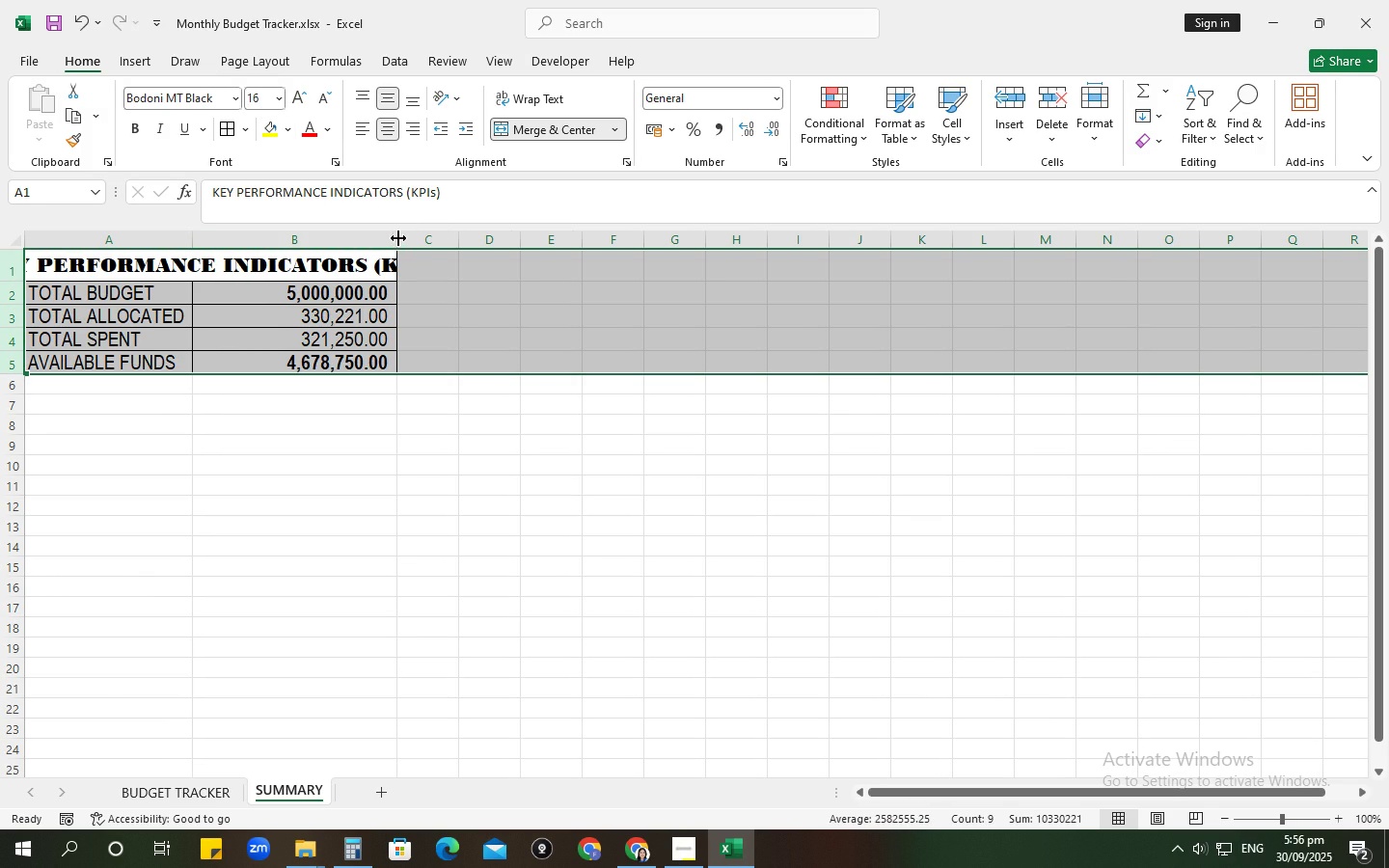 
double_click([398, 238])
 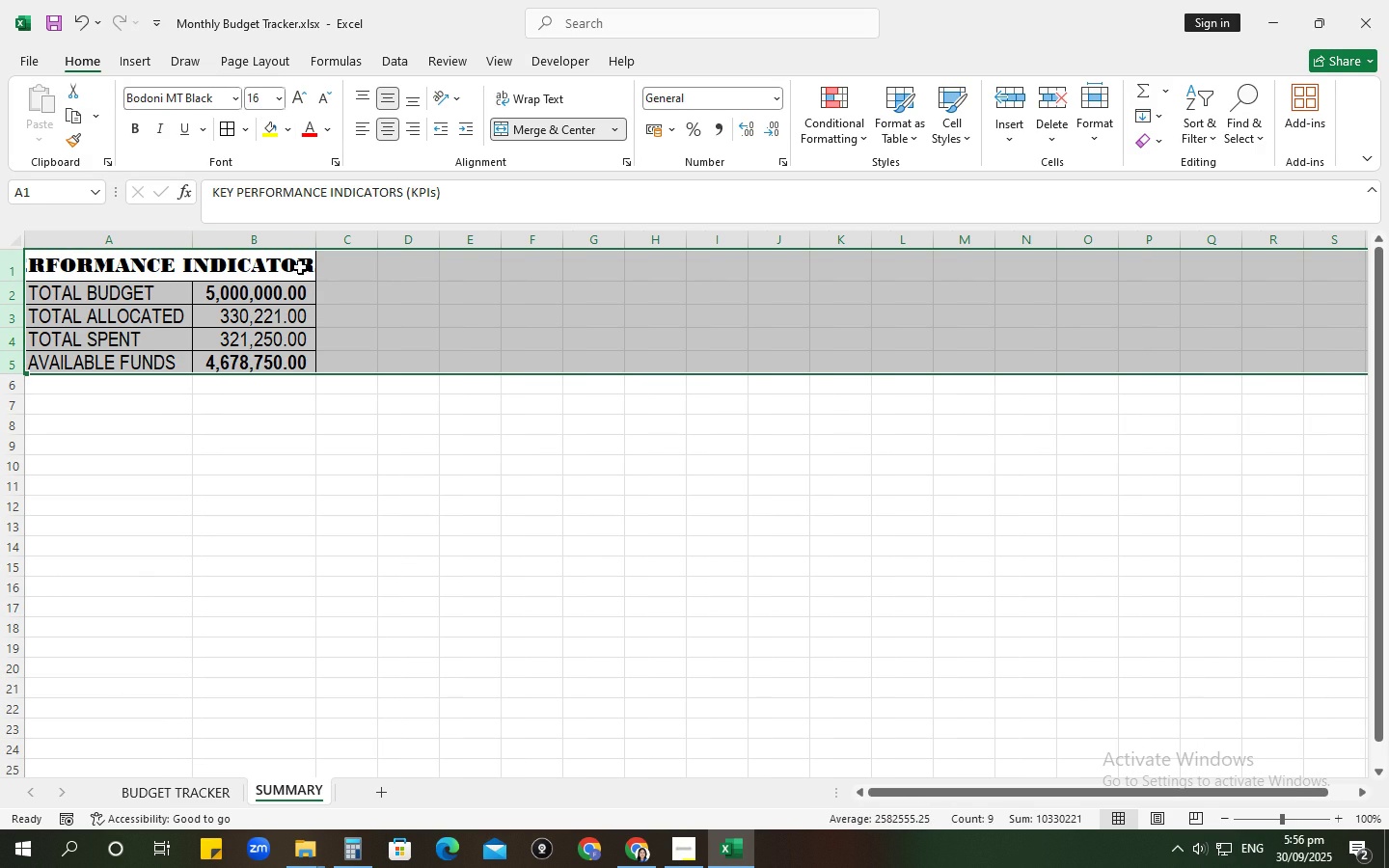 
key(Control+ControlLeft)
 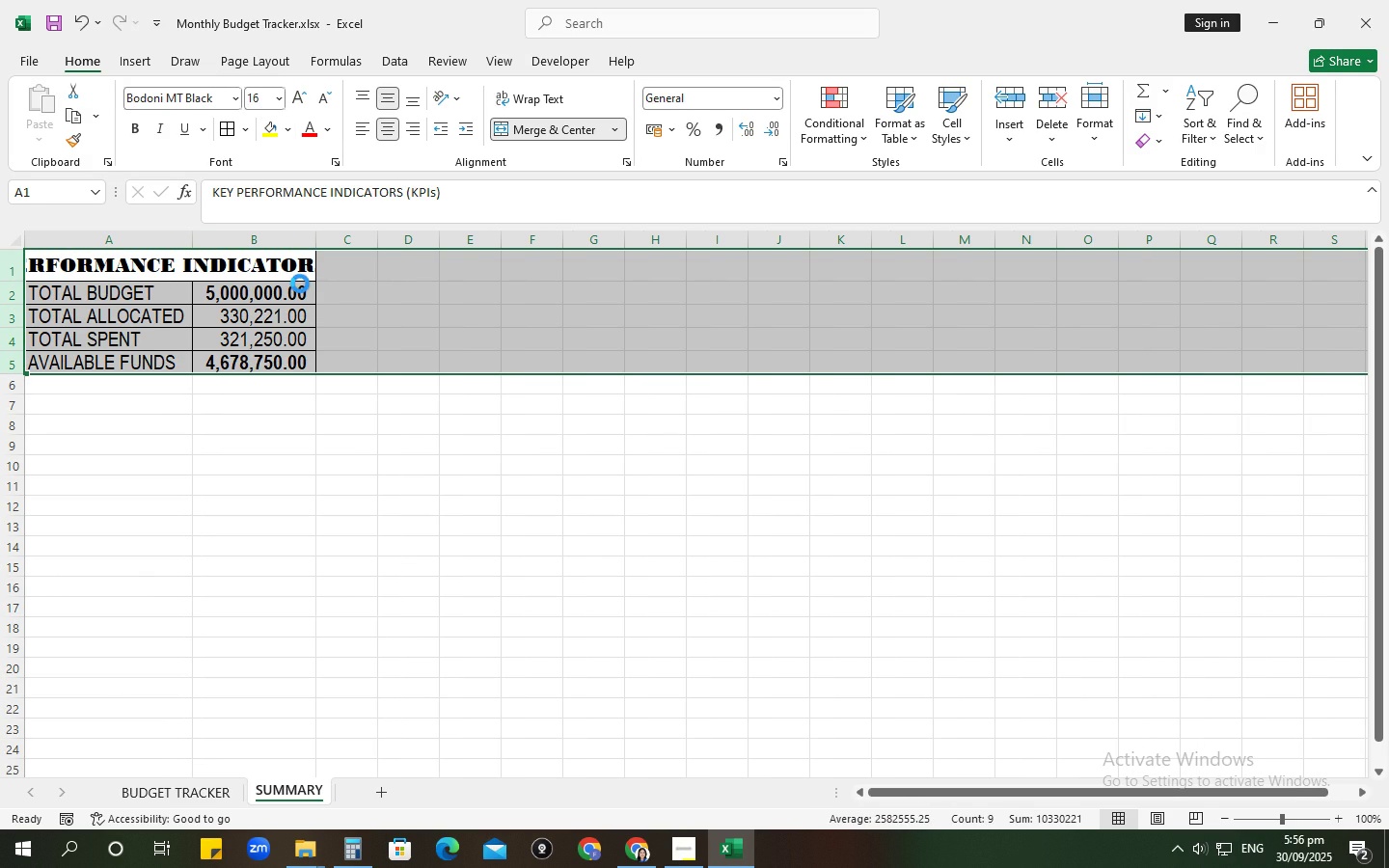 
key(Control+Z)